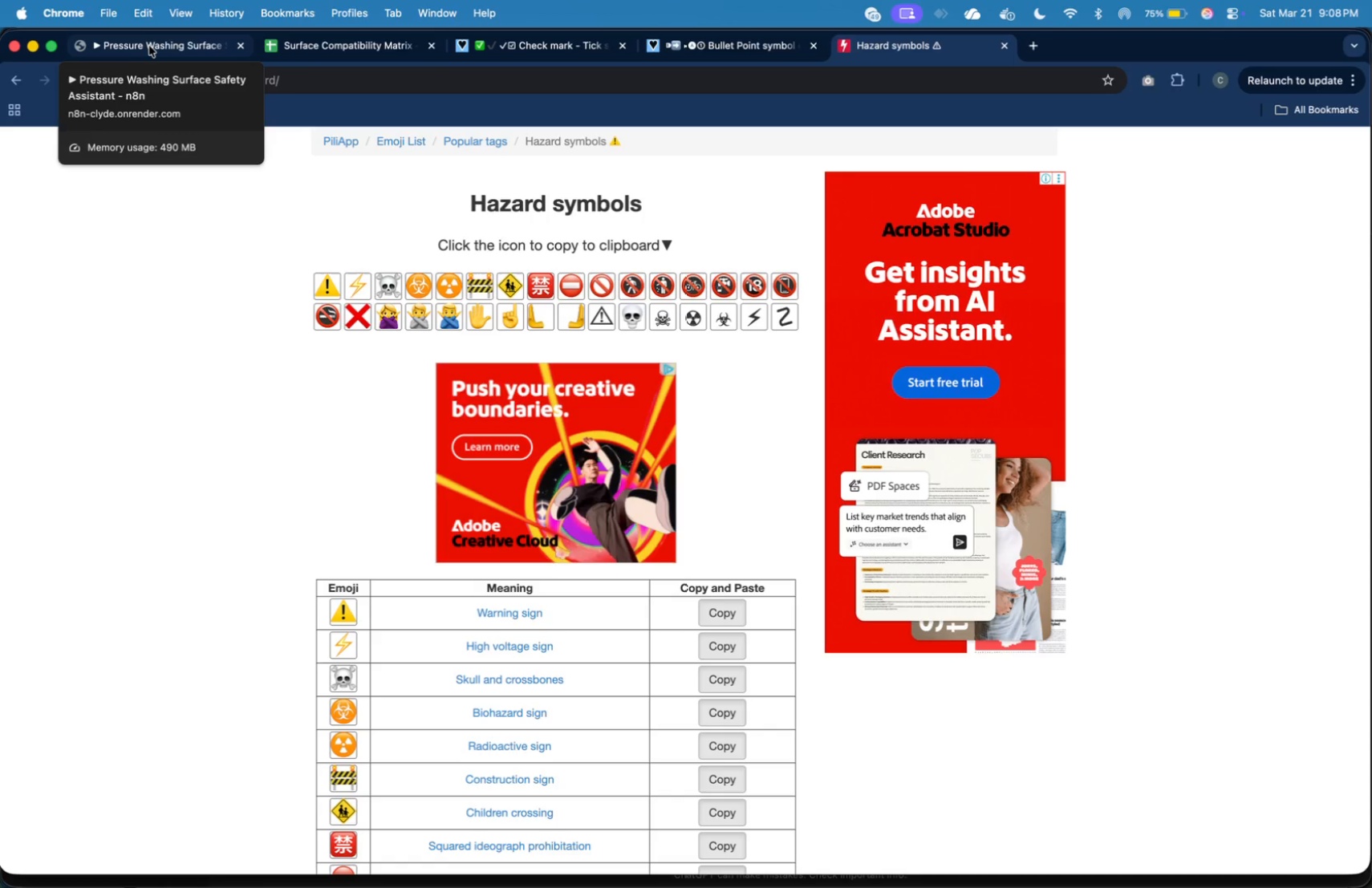 
triple_click([153, 46])
 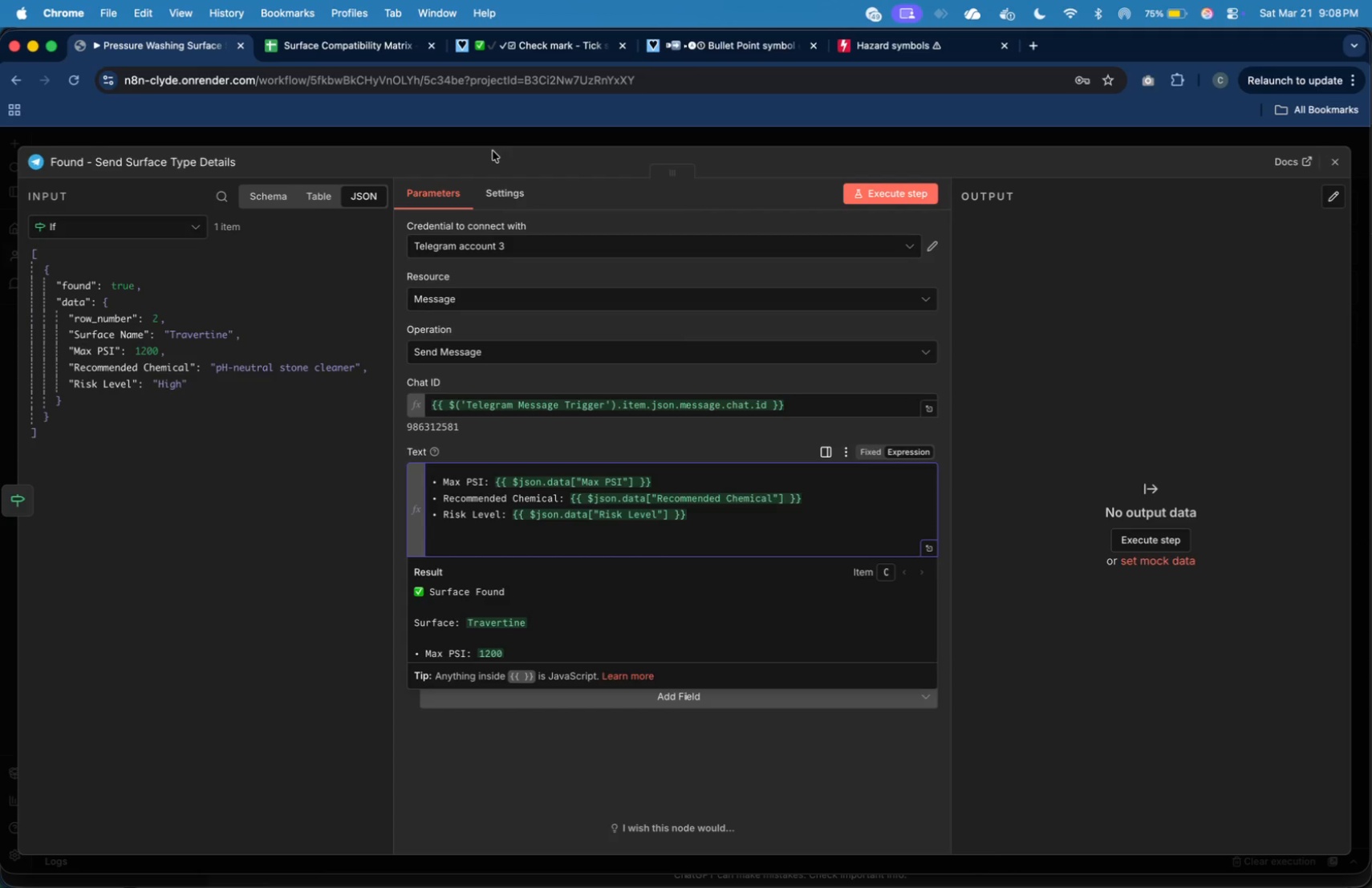 
key(V)
 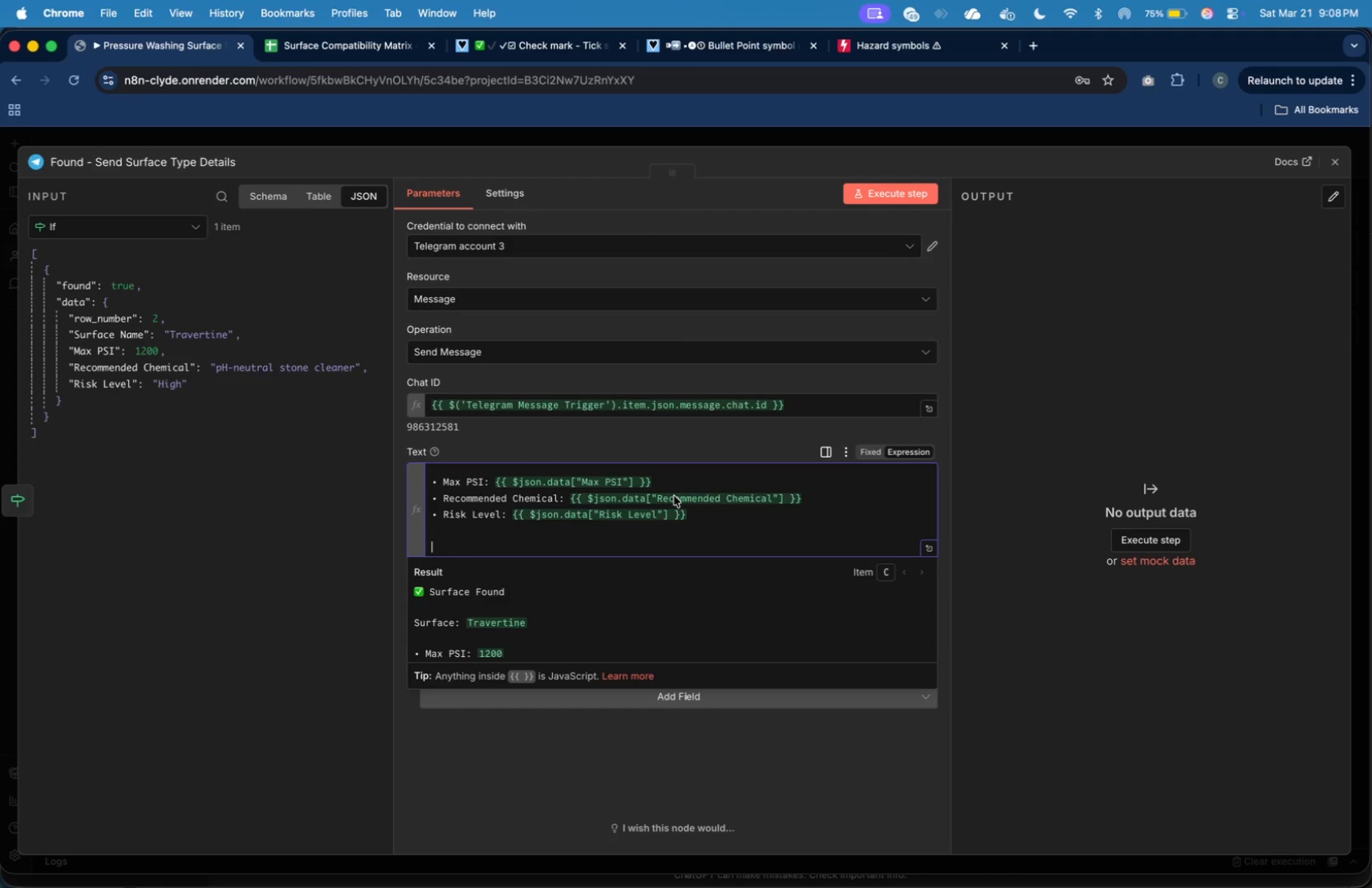 
wait(5.55)
 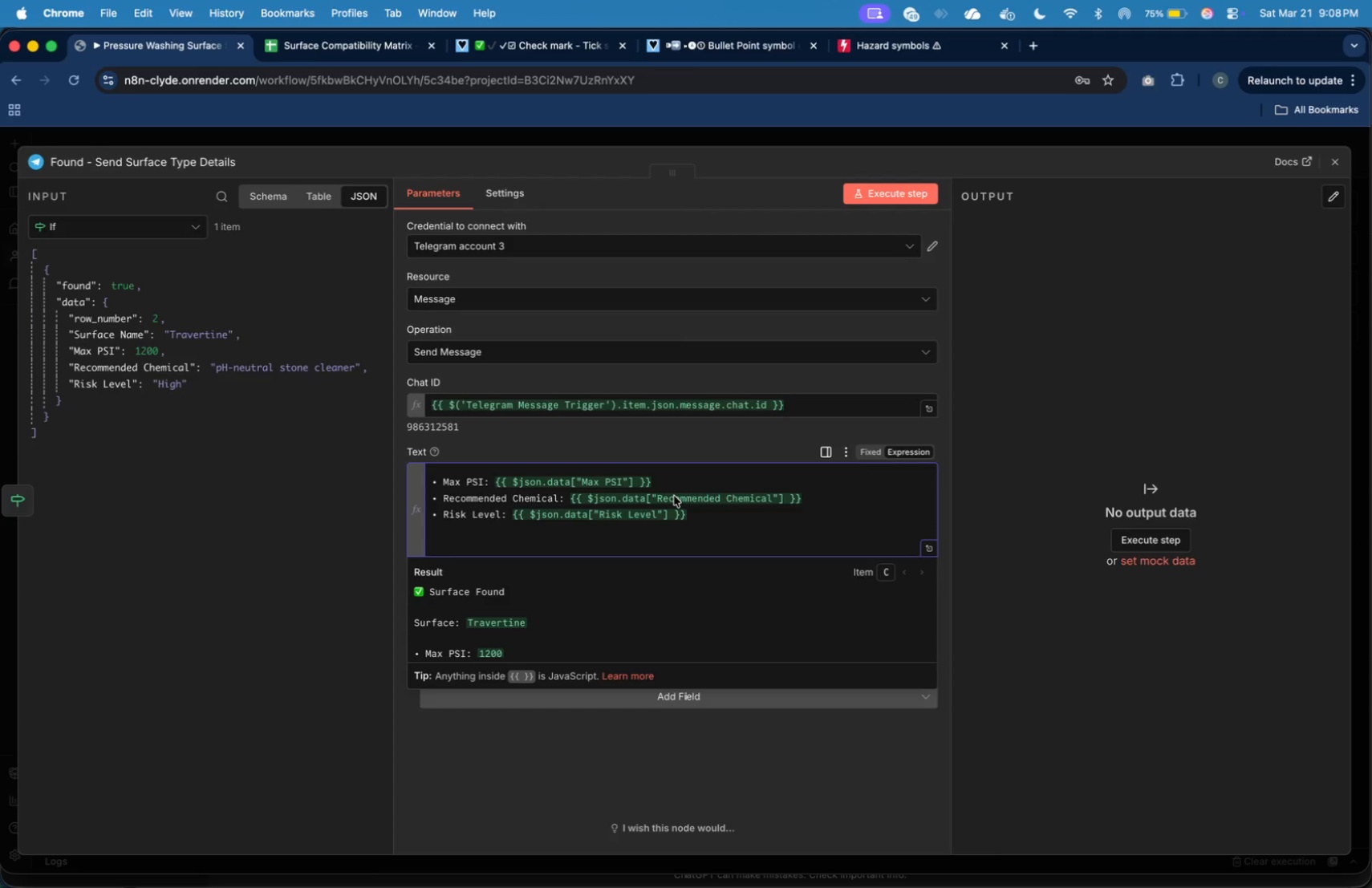 
type( Always test o )
key(Backspace)
type(n a small, inconspic)
 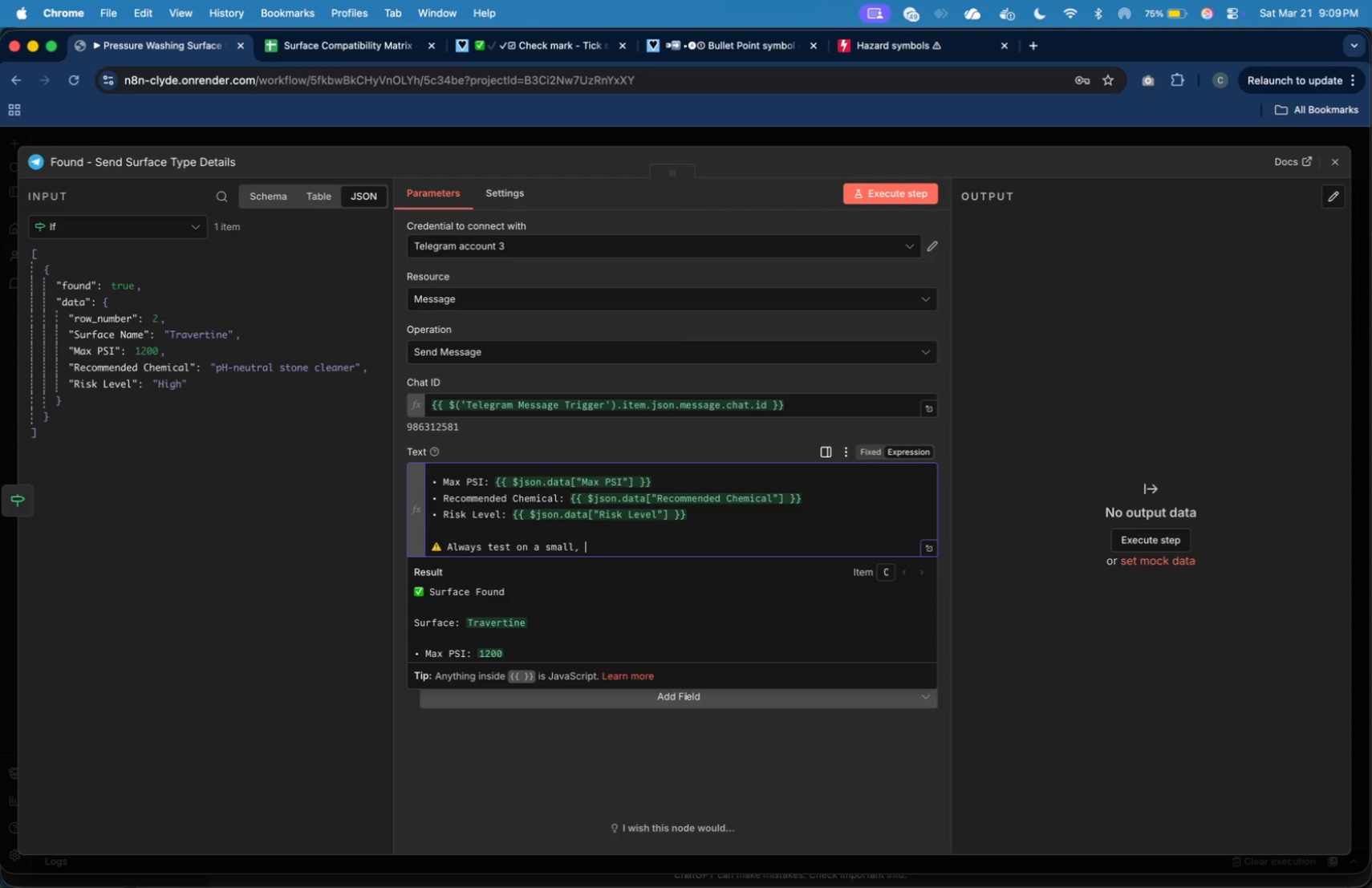 
type(uous area first.)
 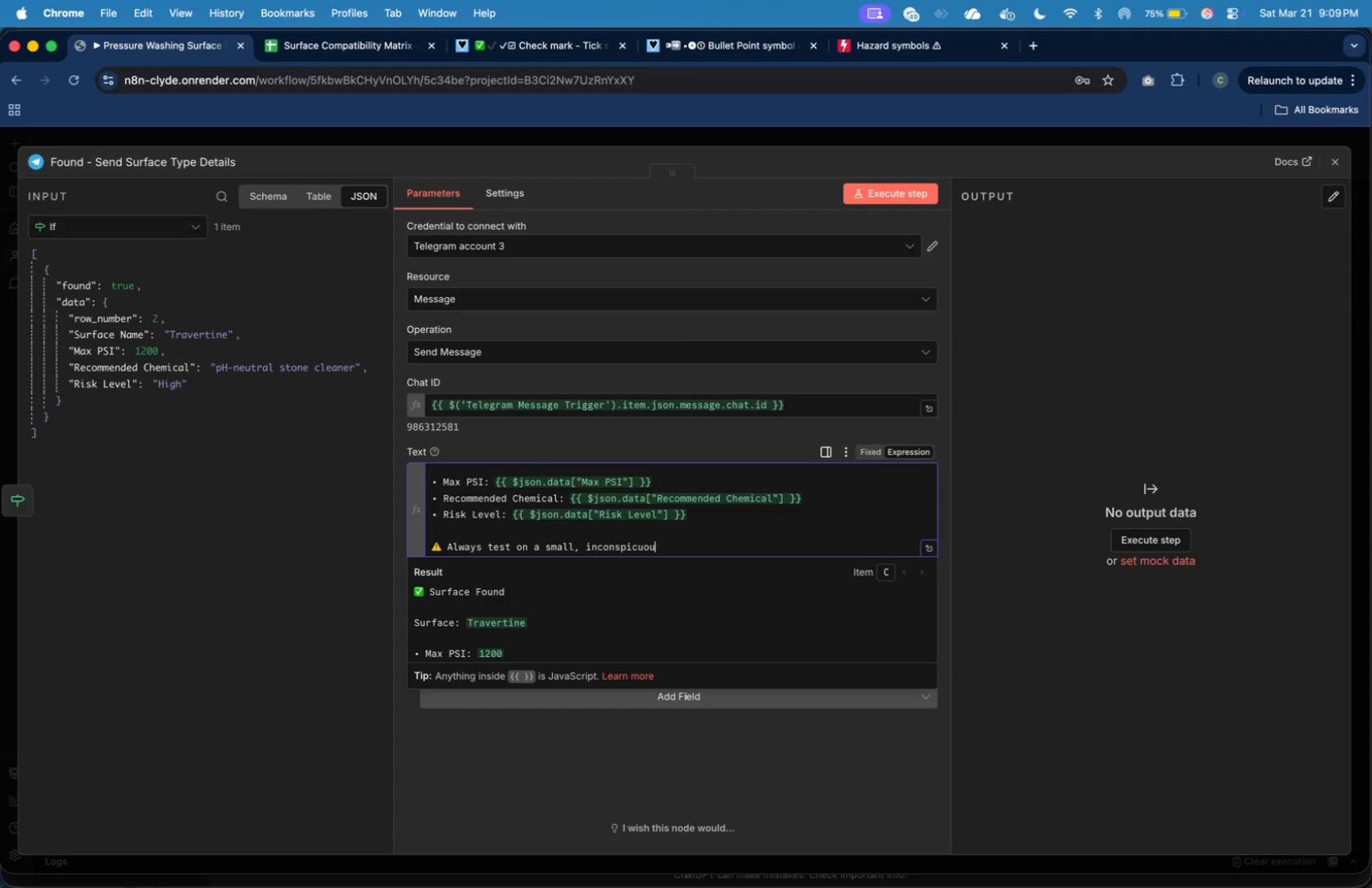 
key(Meta+Tab)